 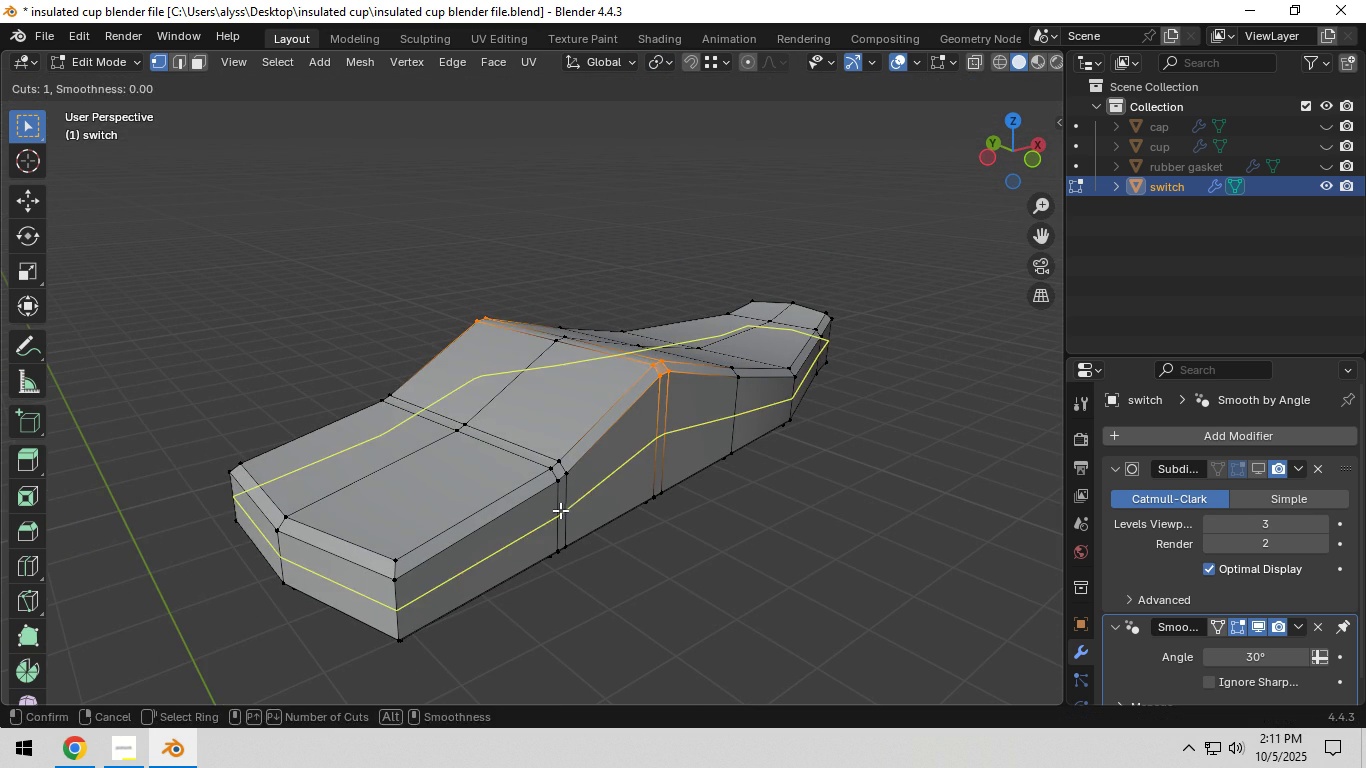 
right_click([560, 511])
 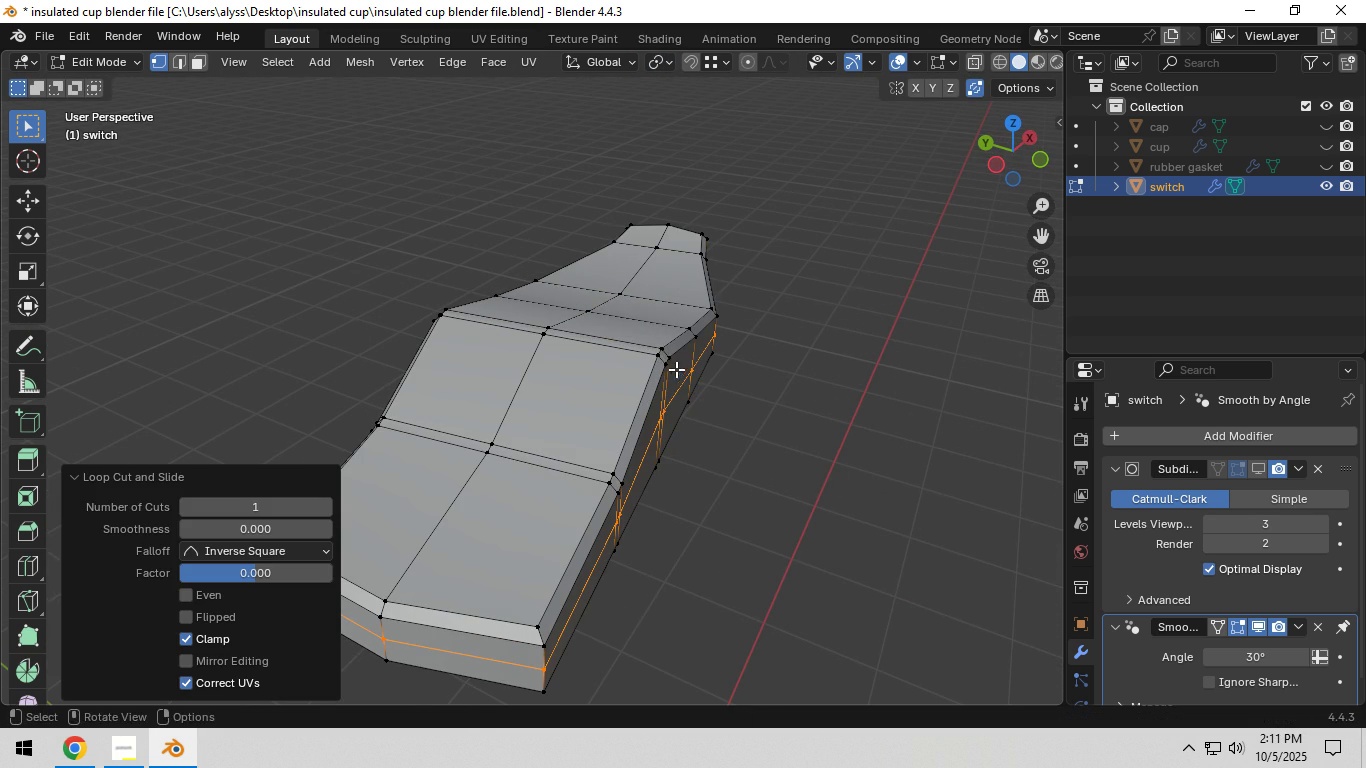 
left_click([560, 511])
 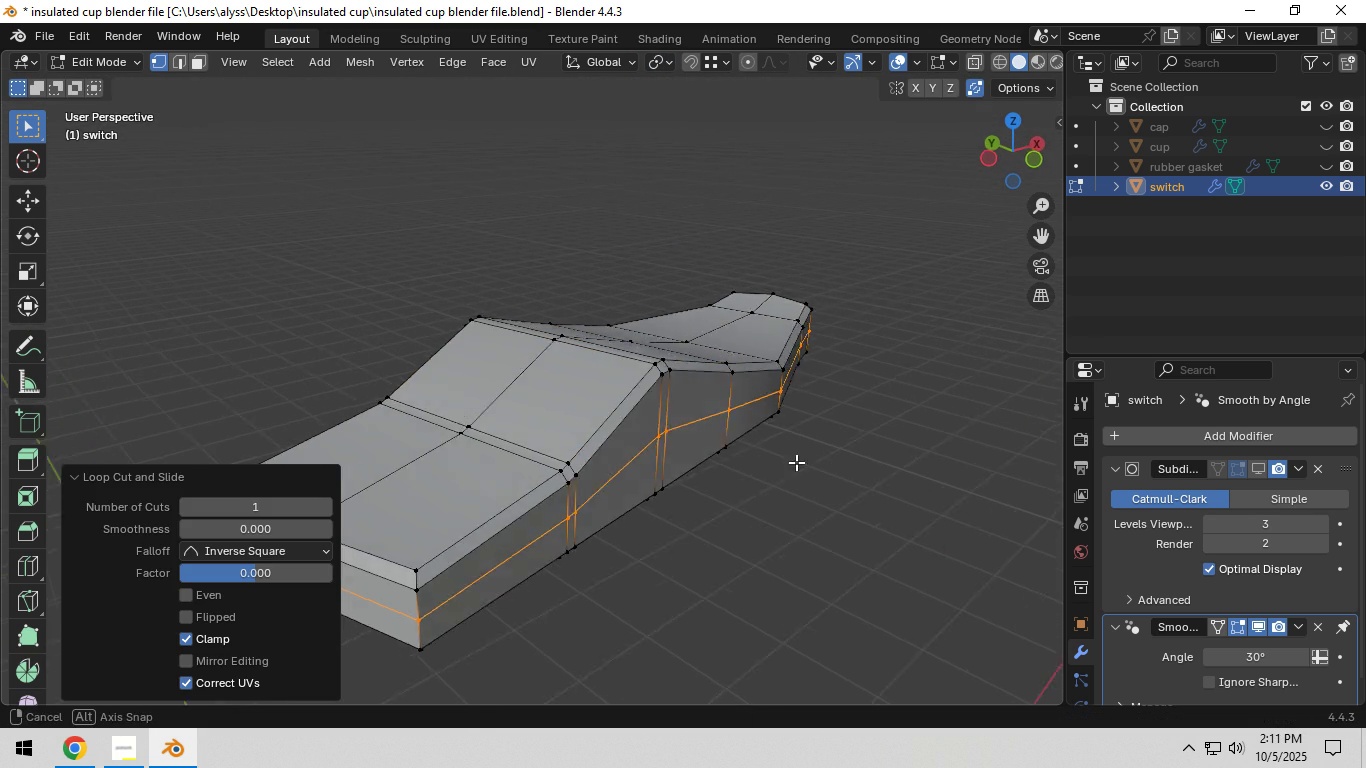 
key(C)
 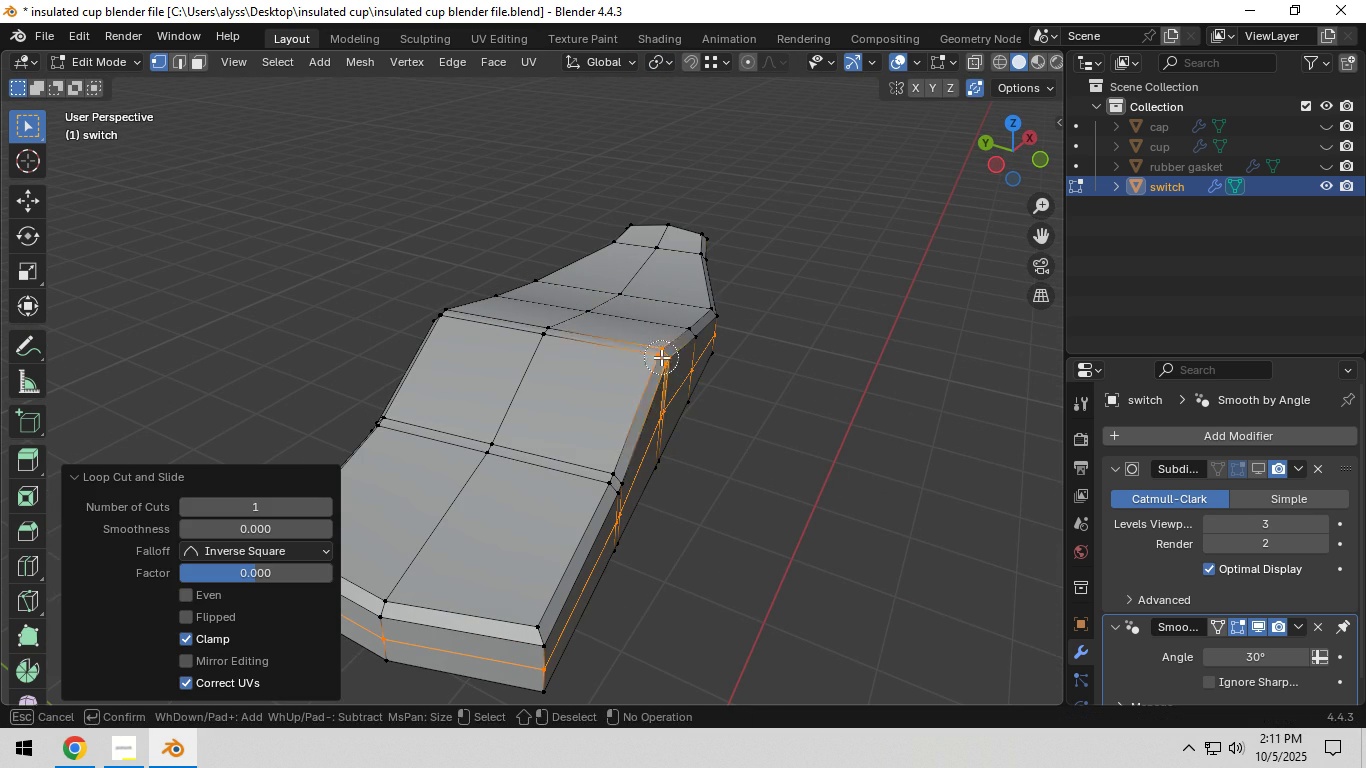 
left_click([661, 357])